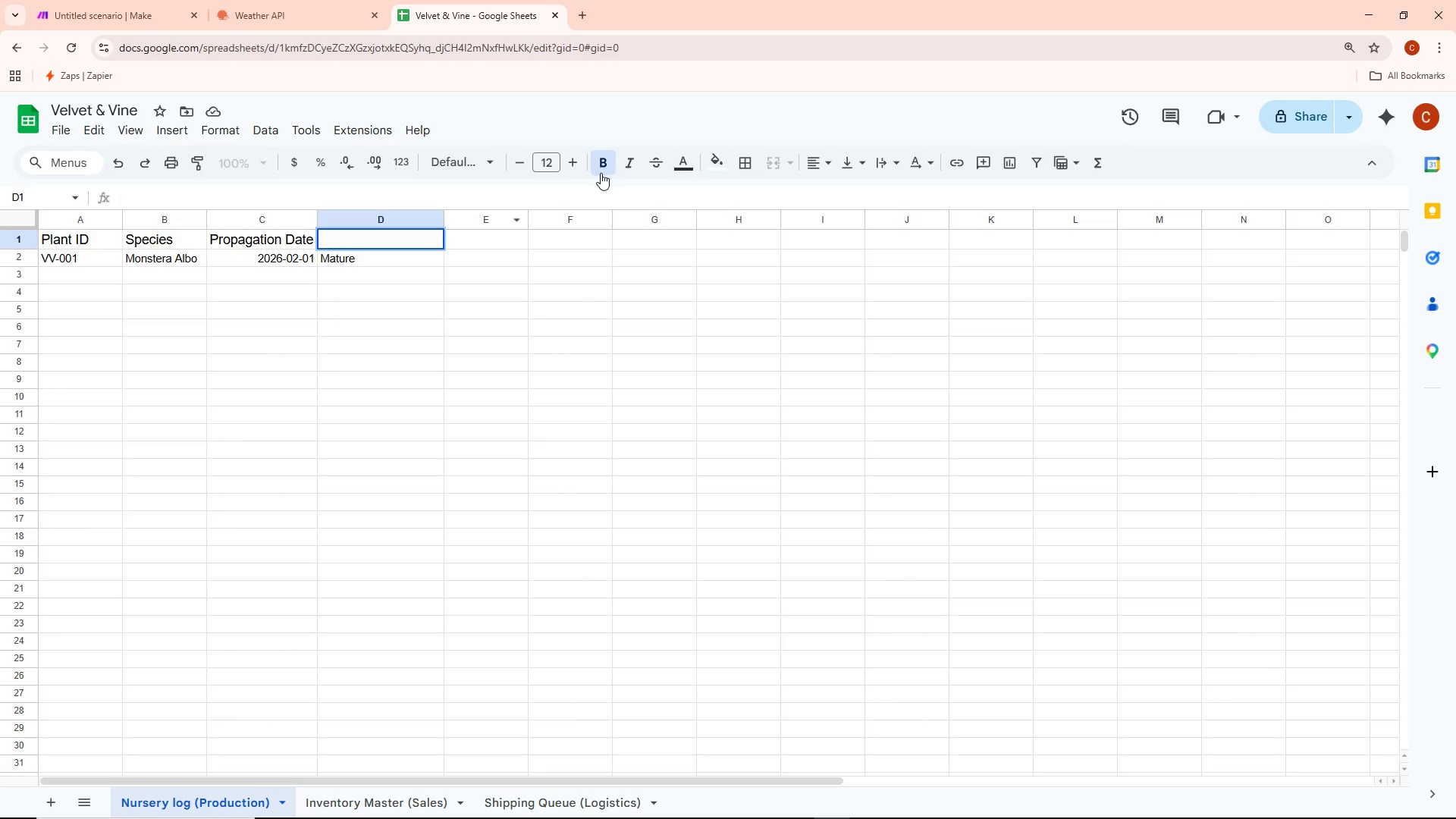 
left_click([604, 159])
 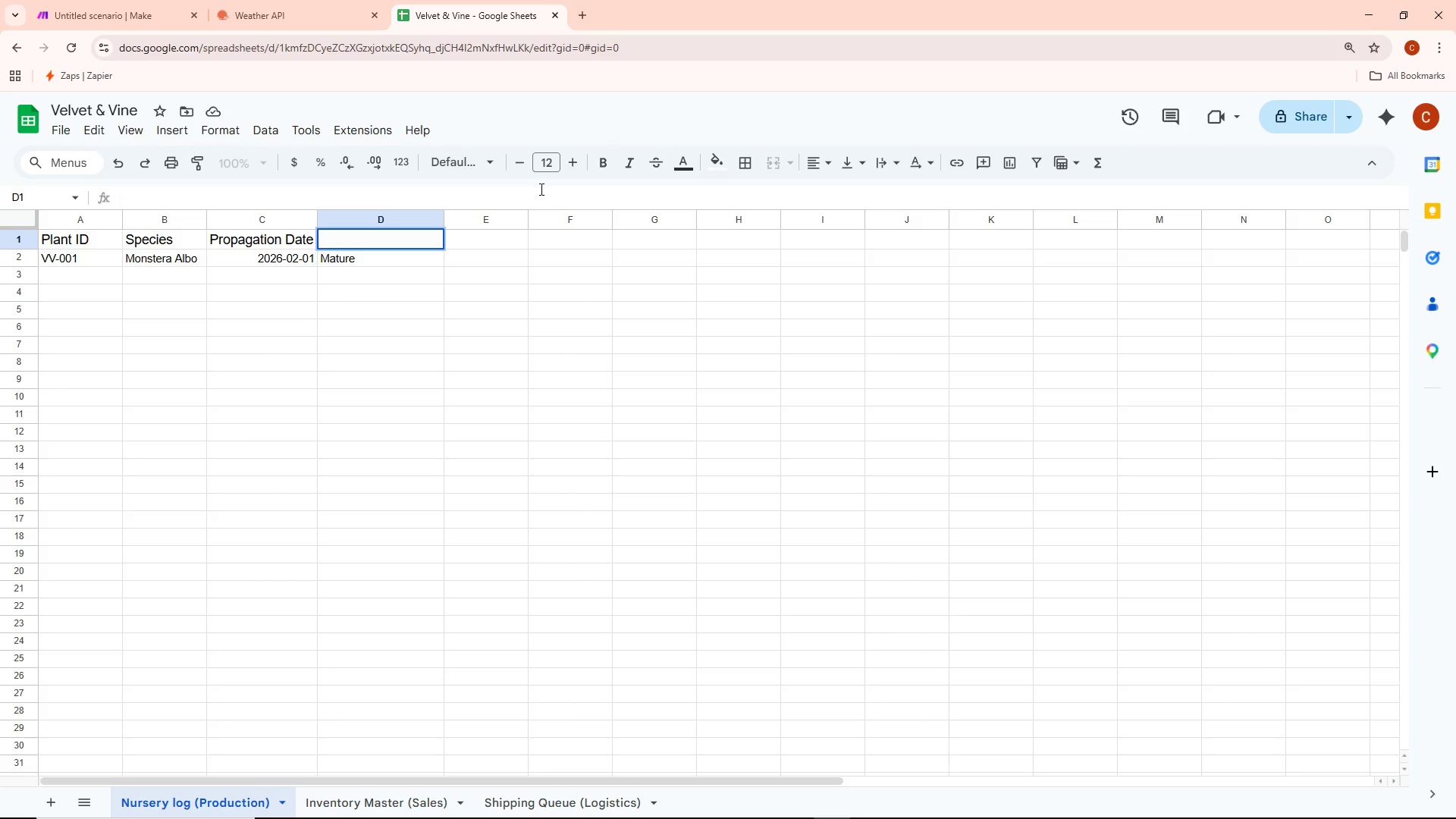 
type(Ma)
 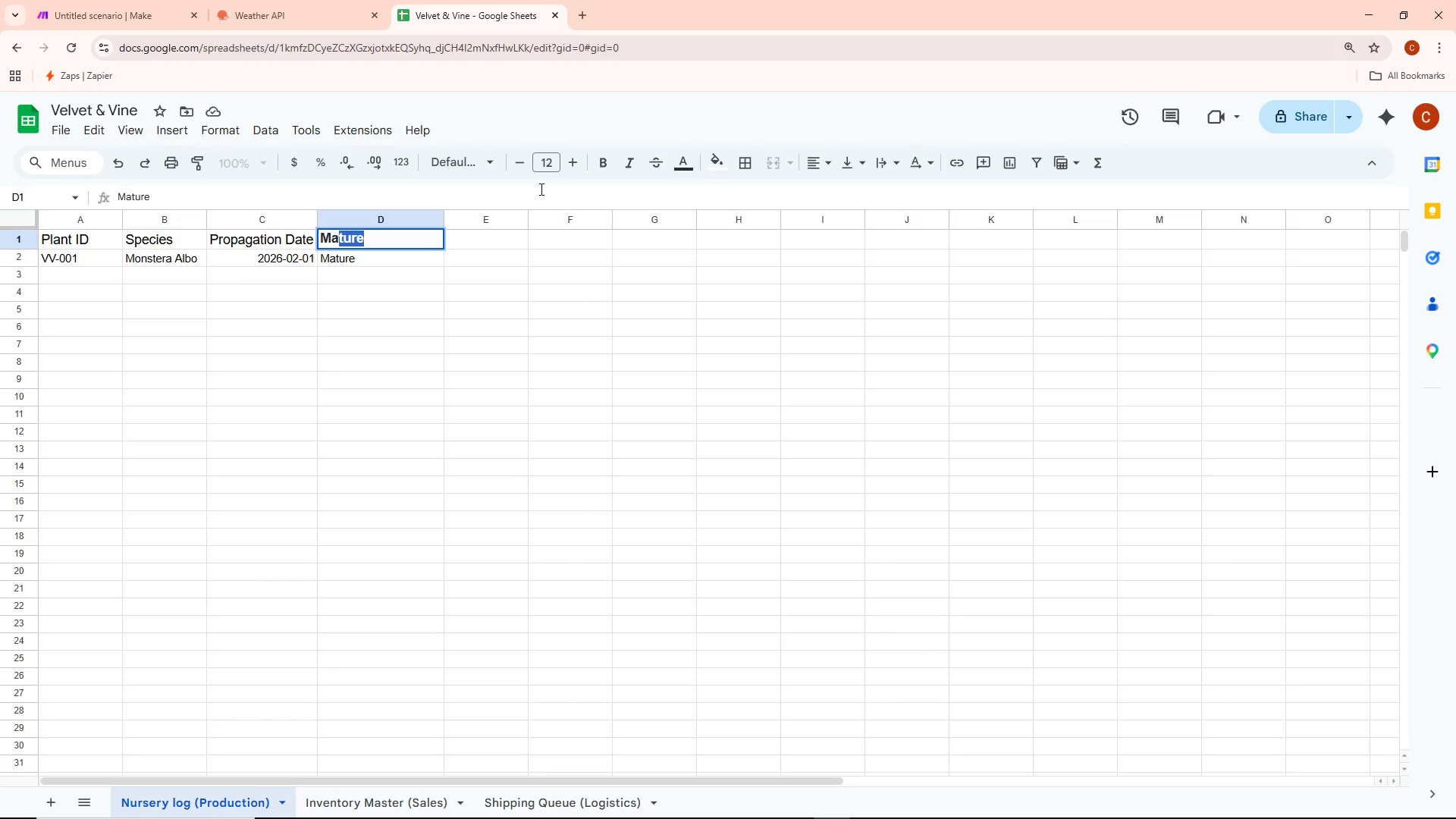 
type(turity Status)
 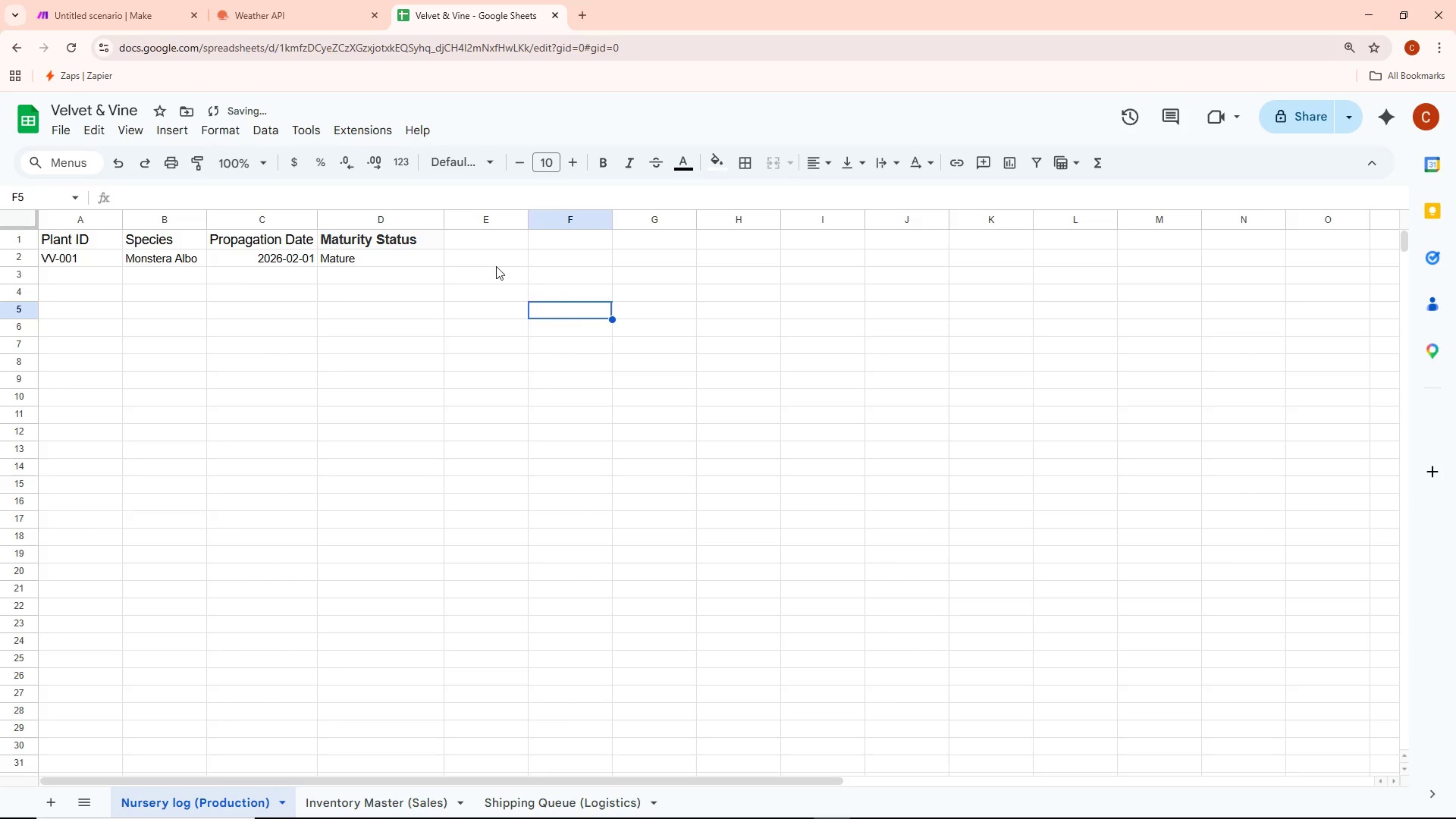 
double_click([422, 246])
 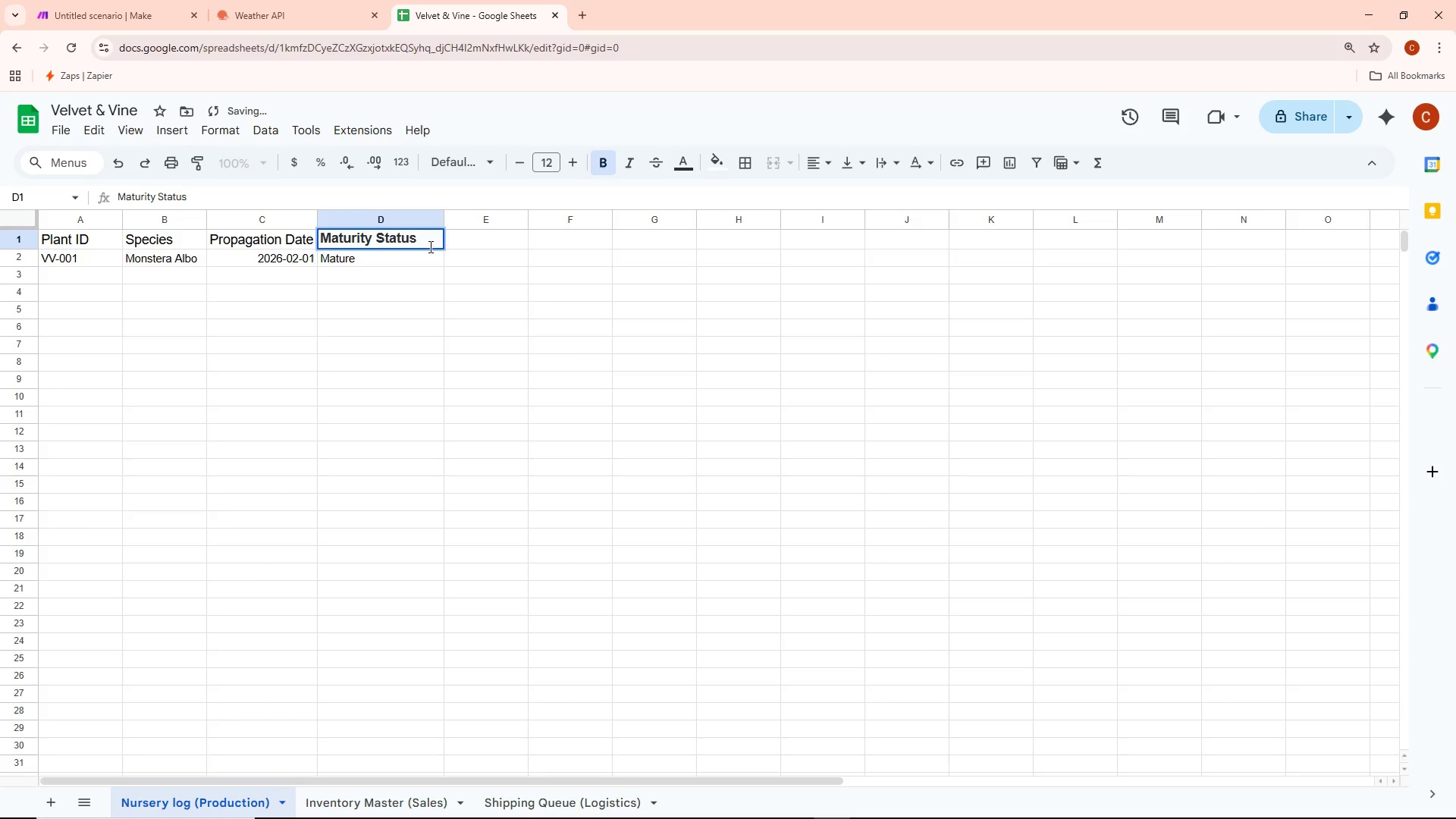 
key(Control+ControlLeft)
 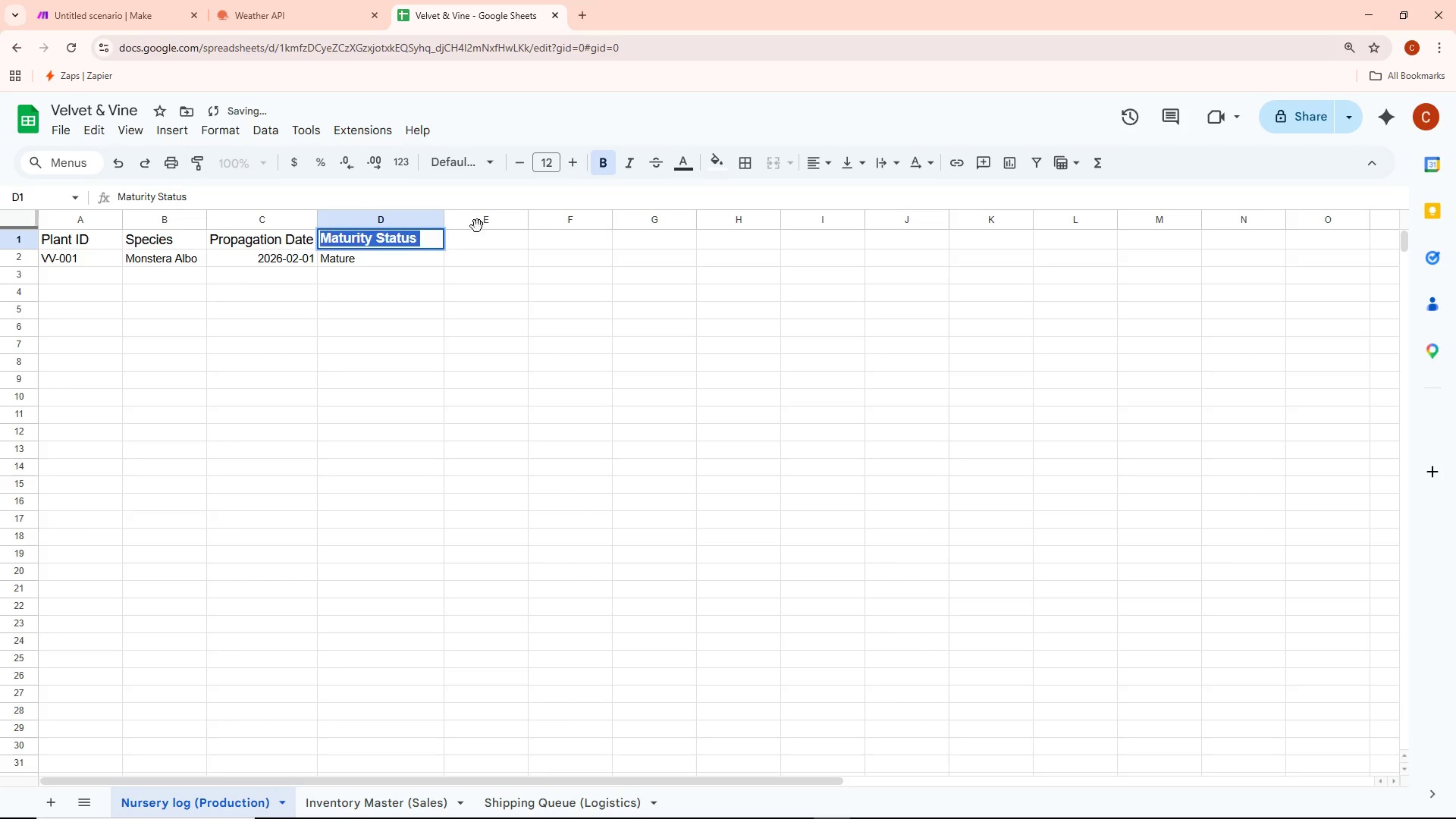 
key(Control+A)
 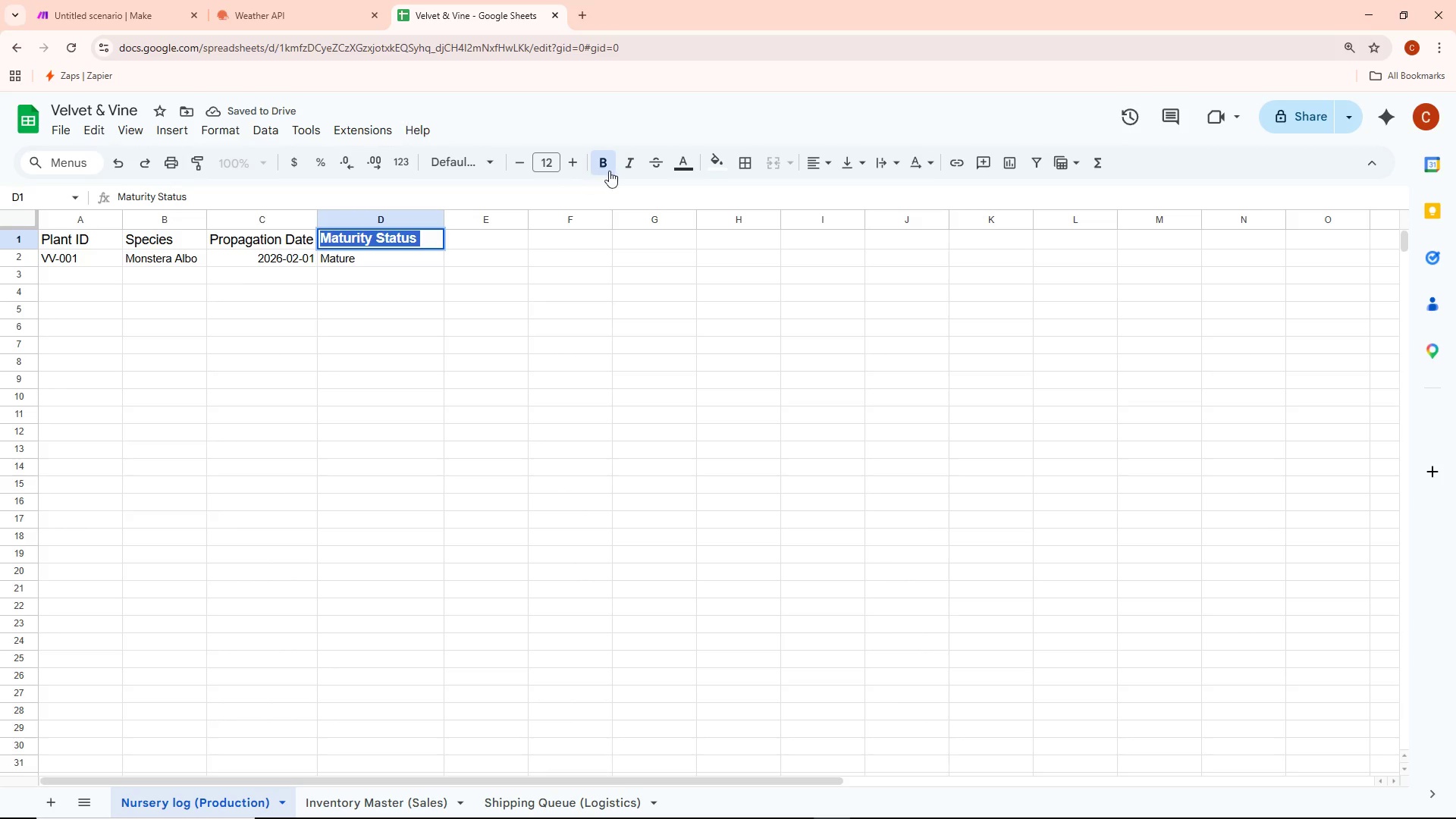 
left_click([609, 162])
 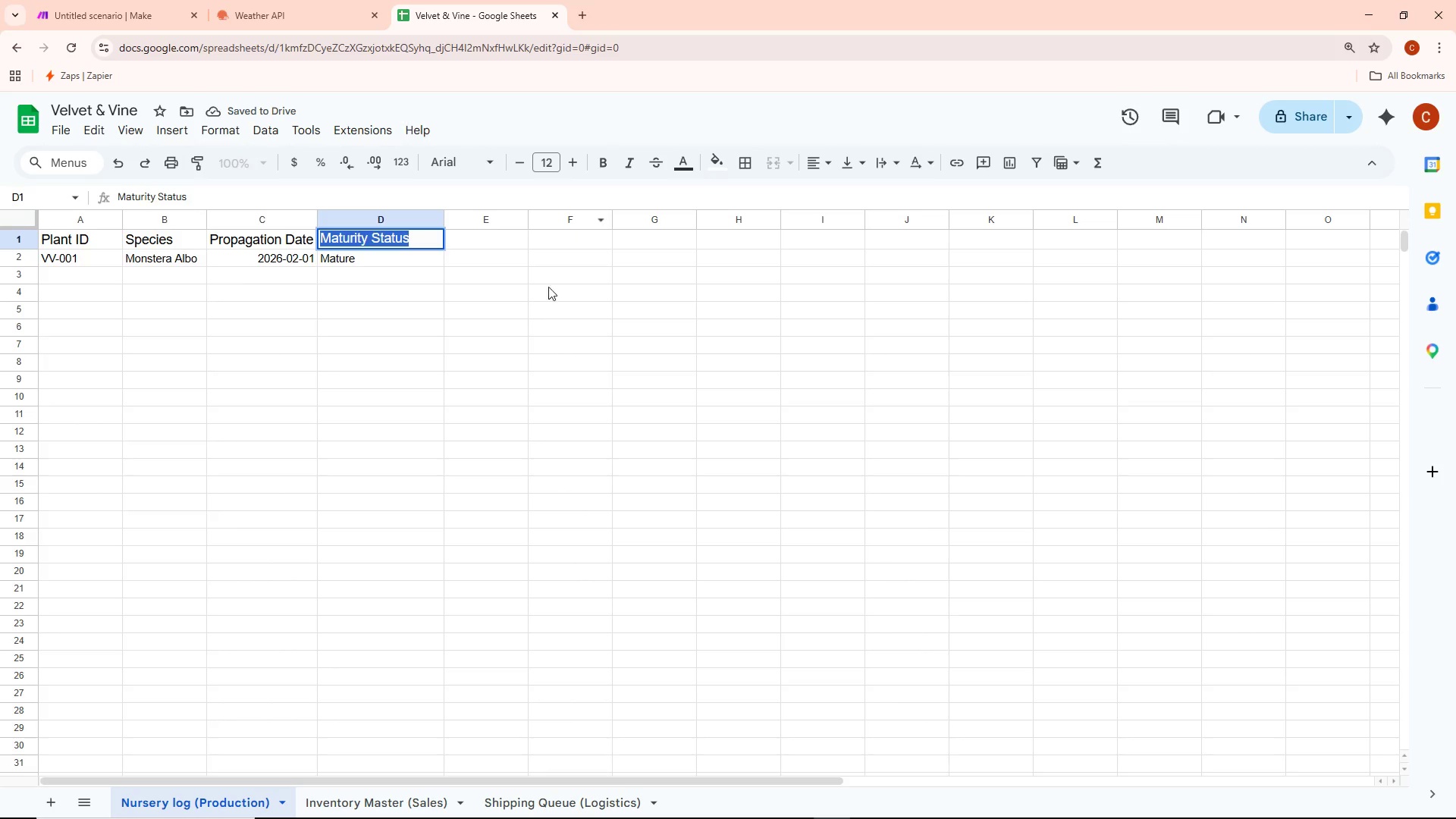 
left_click([495, 336])
 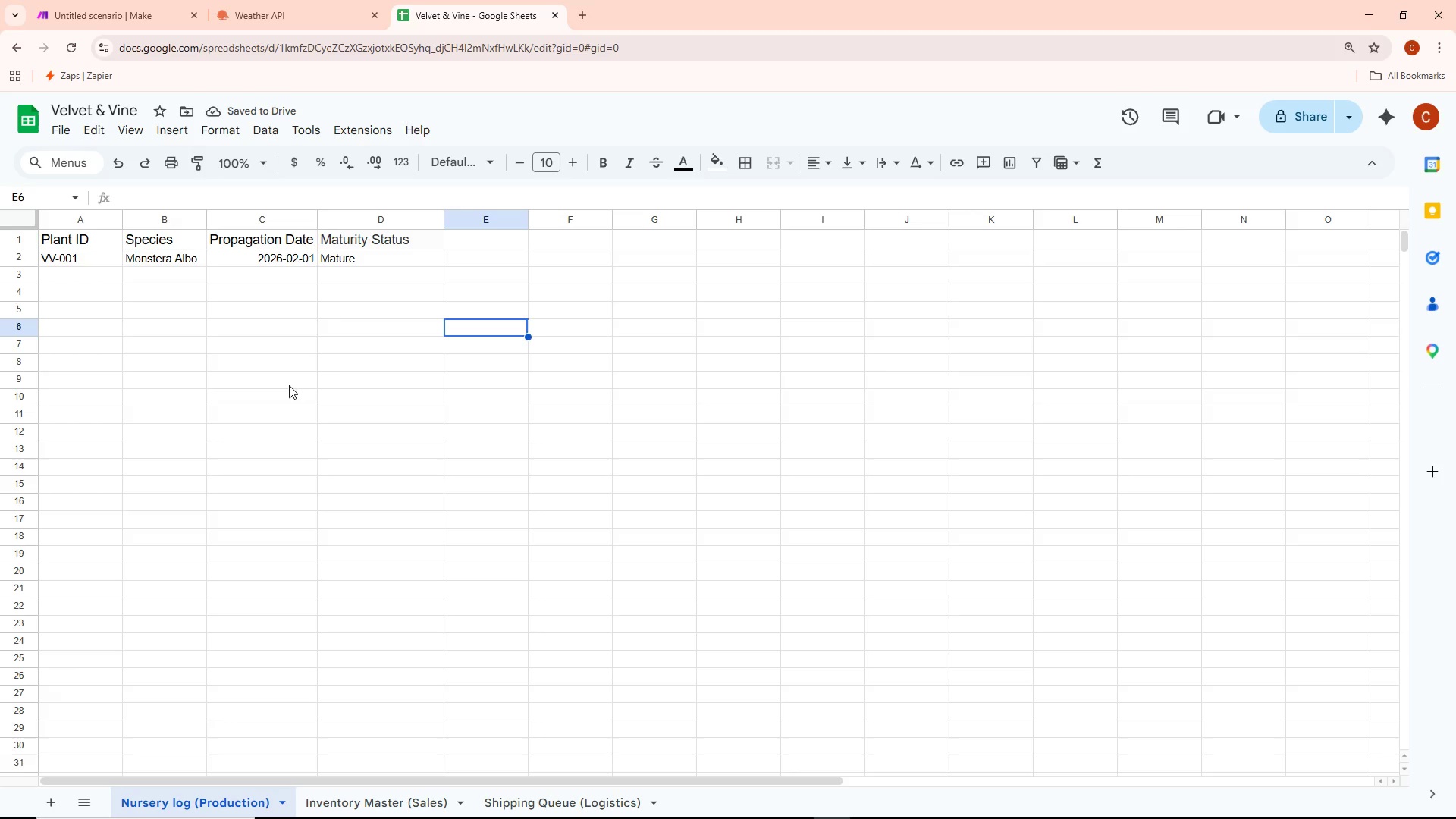 
left_click([303, 435])
 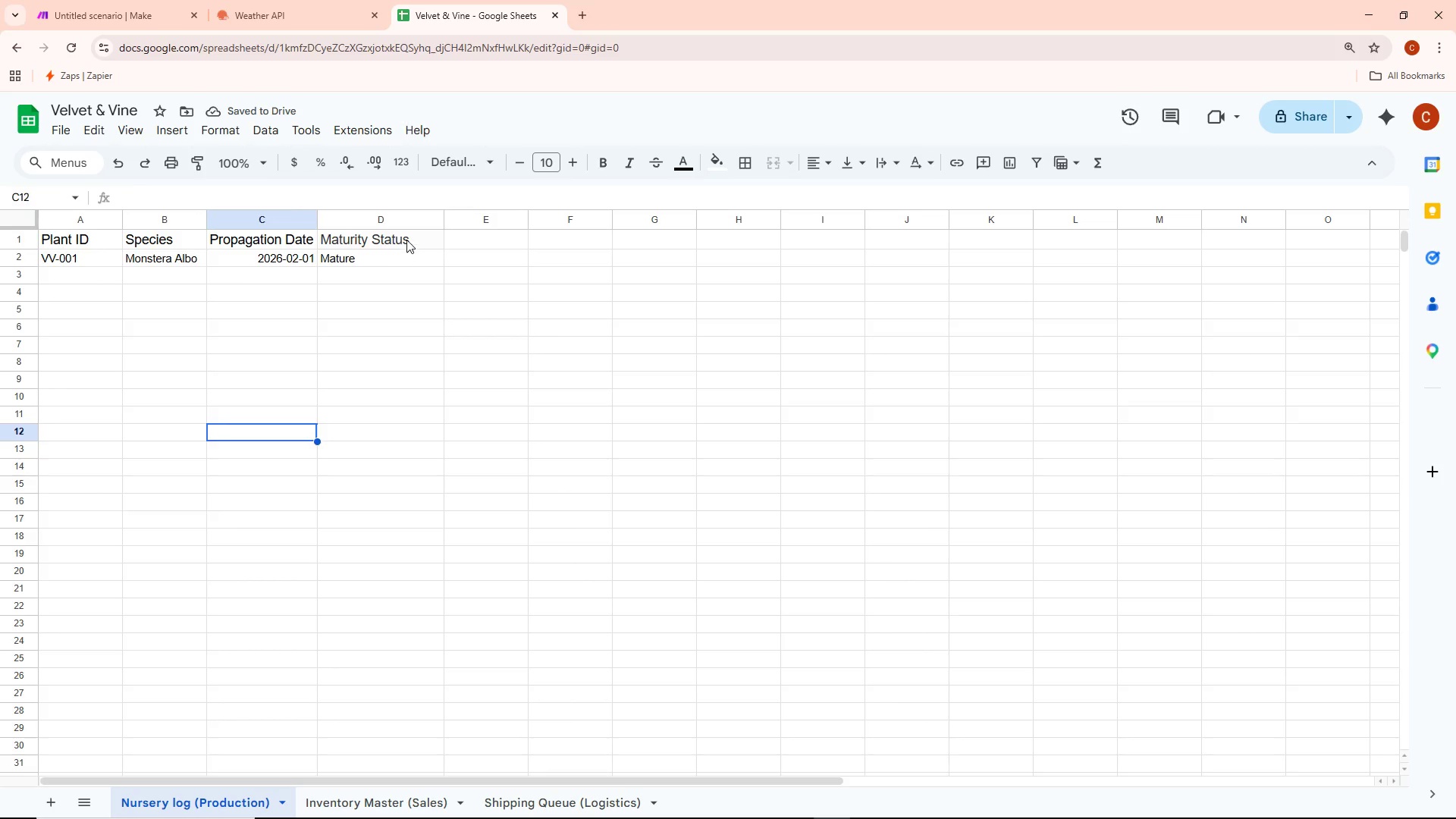 
double_click([406, 240])
 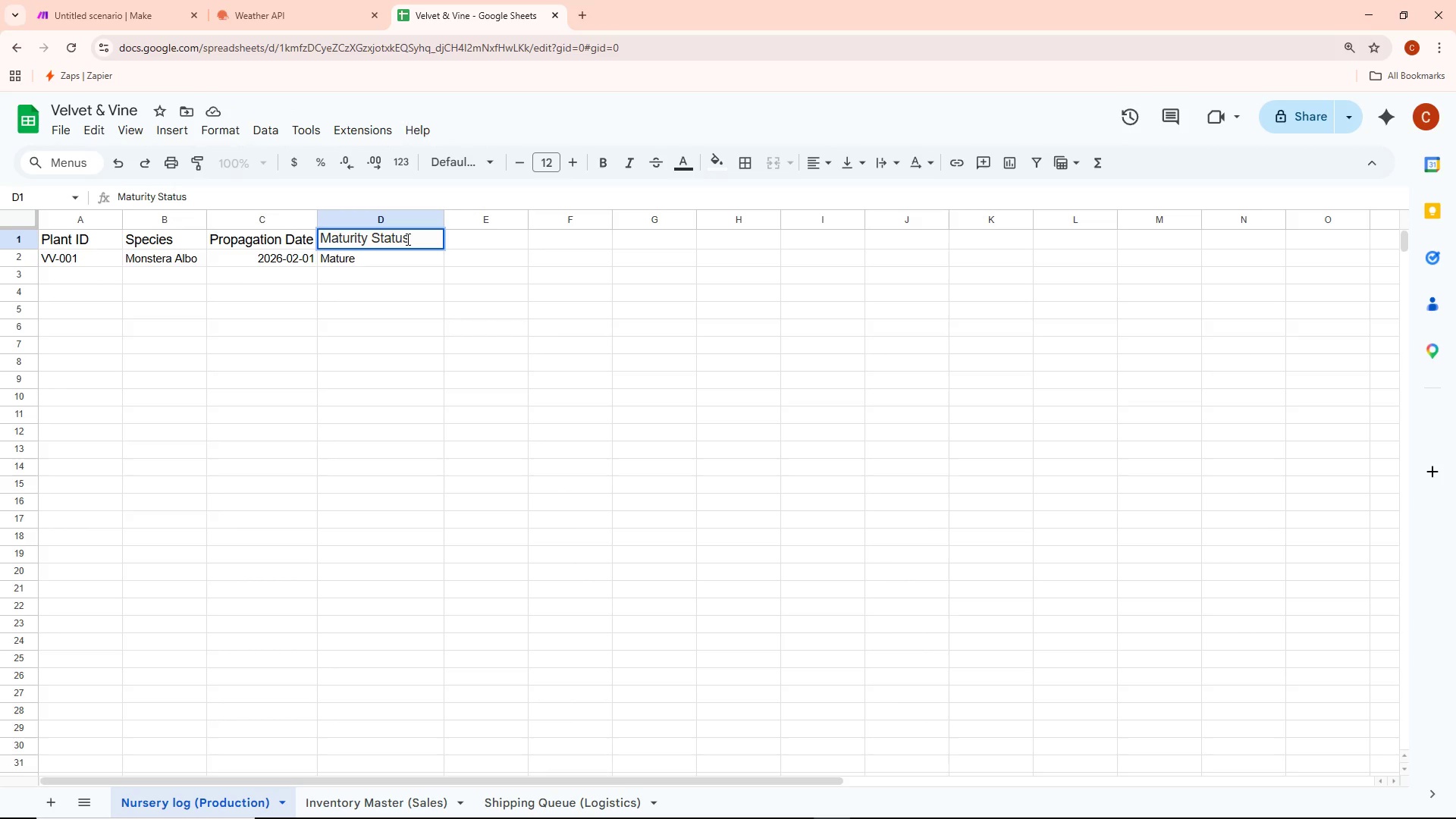 
key(Control+ControlLeft)
 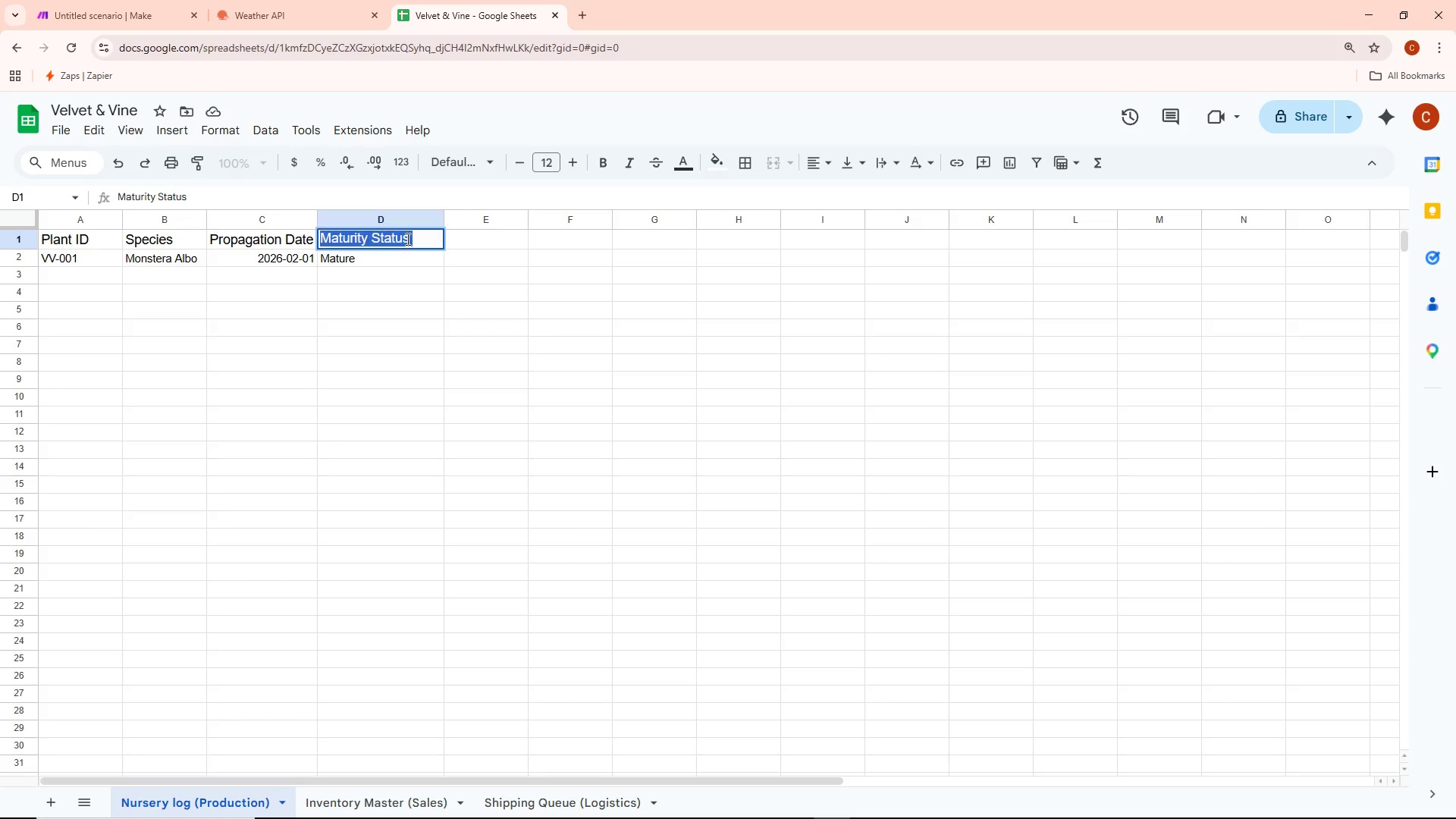 
key(Control+A)
 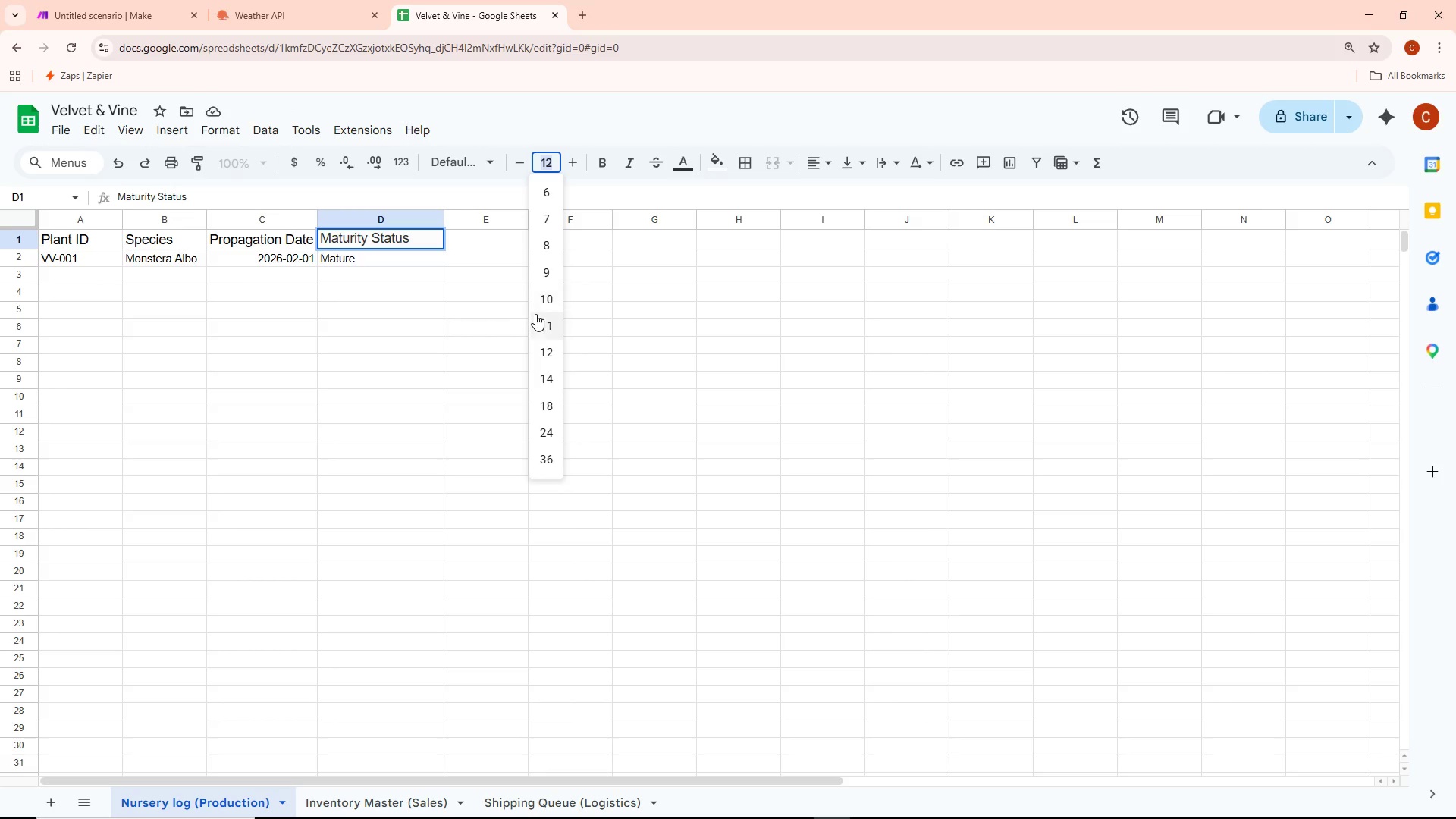 
double_click([436, 379])
 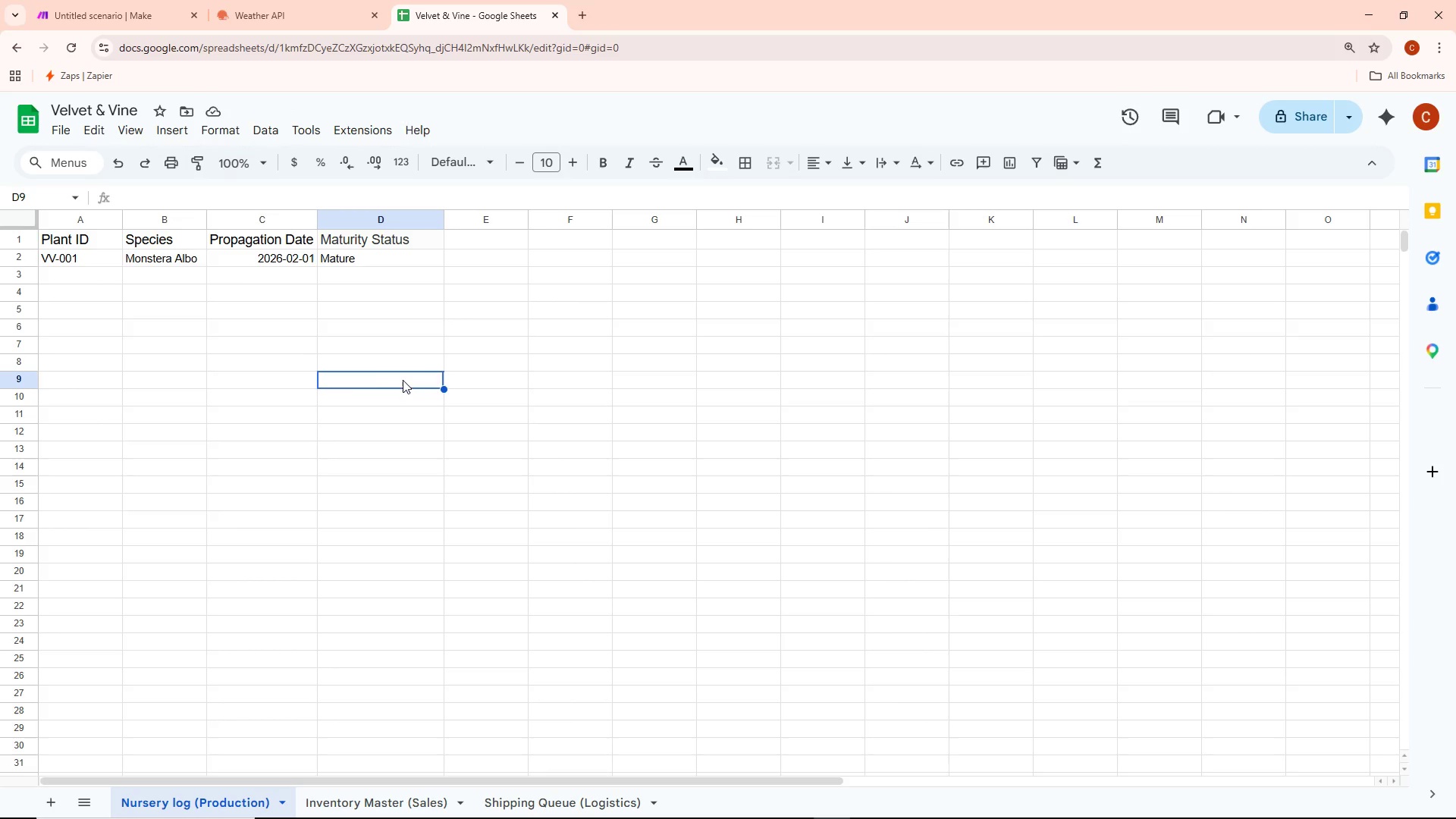 
left_click([111, 0])
 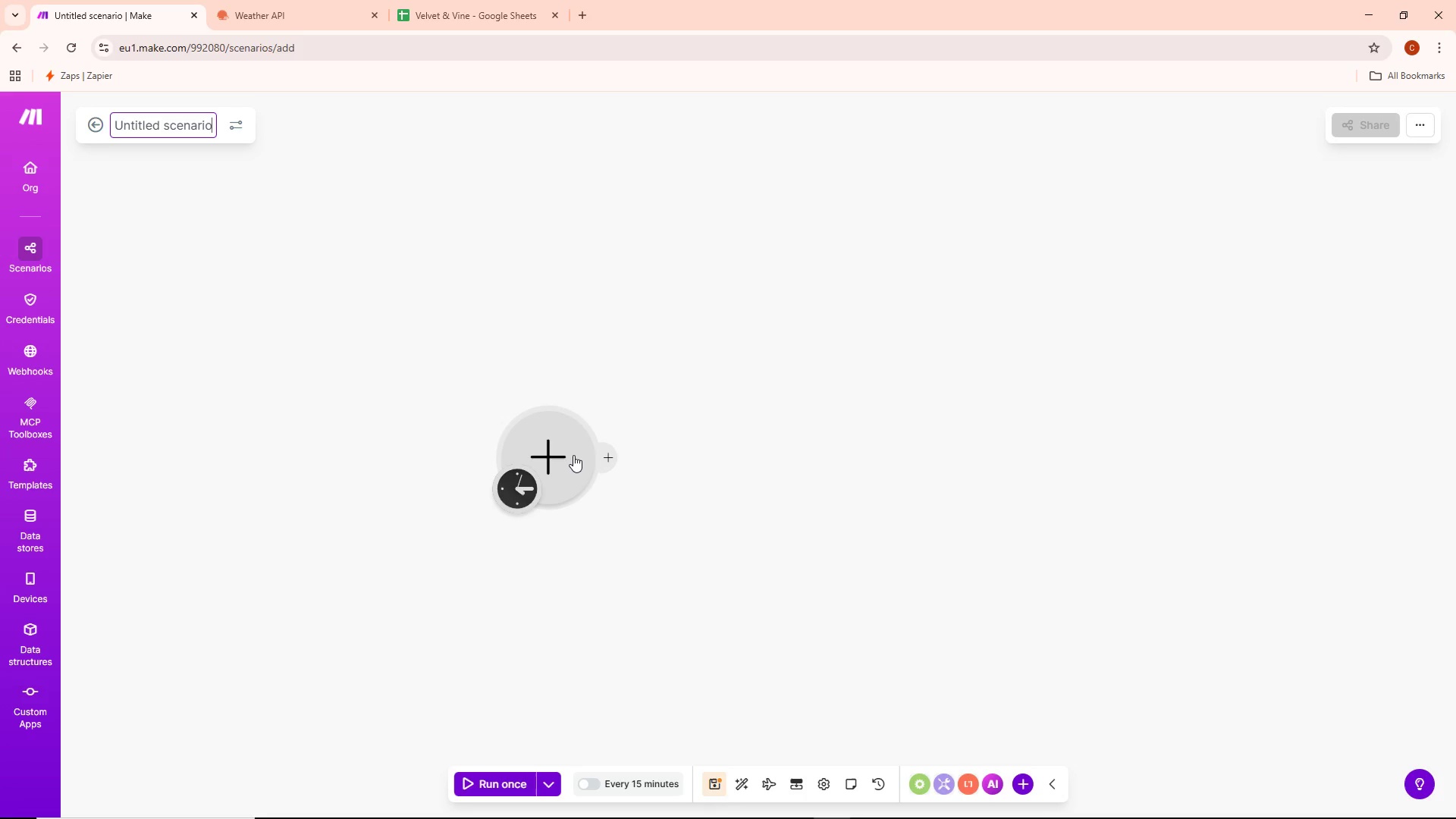 
left_click([573, 455])
 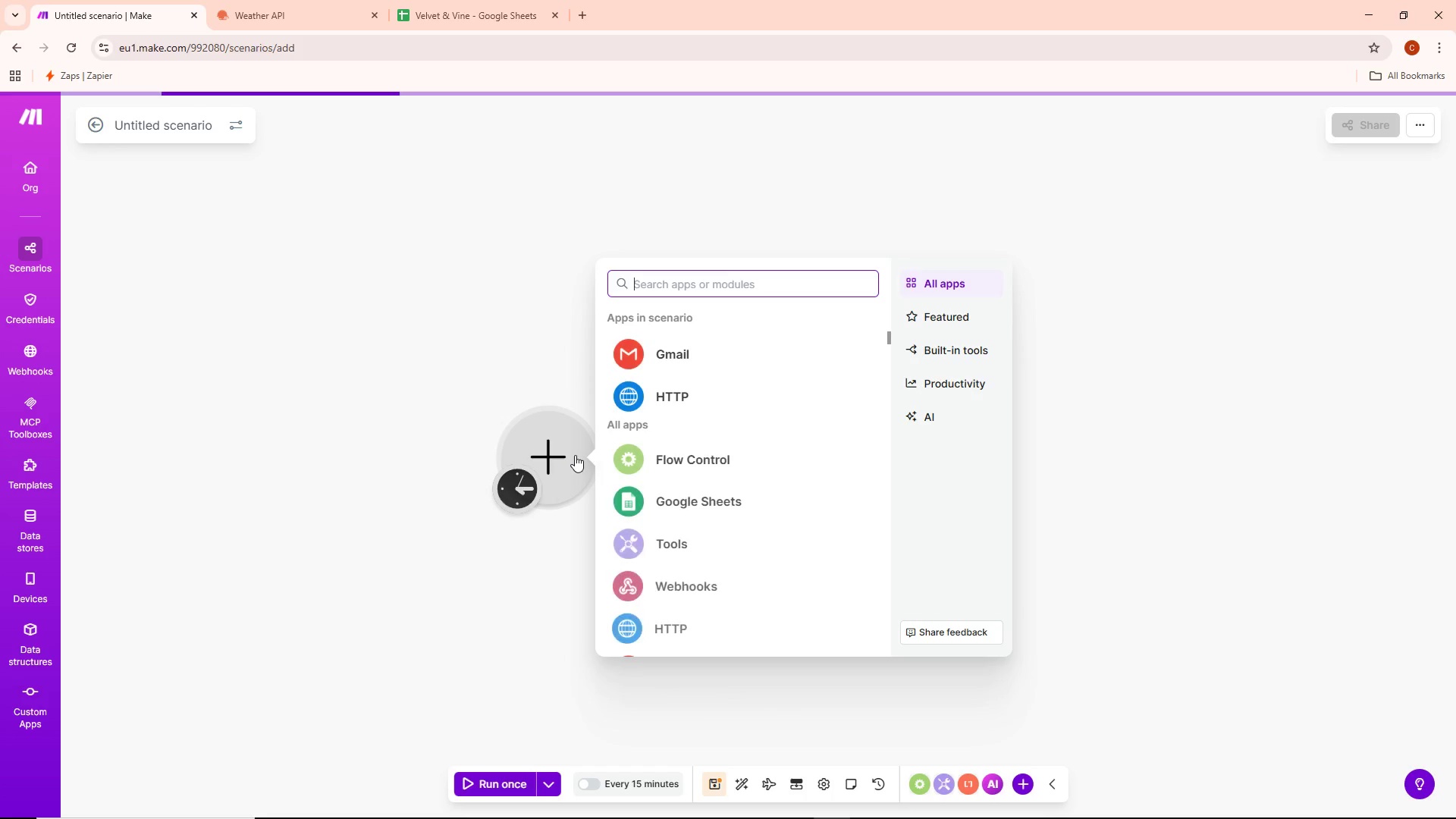 
key(Alt+AltLeft)
 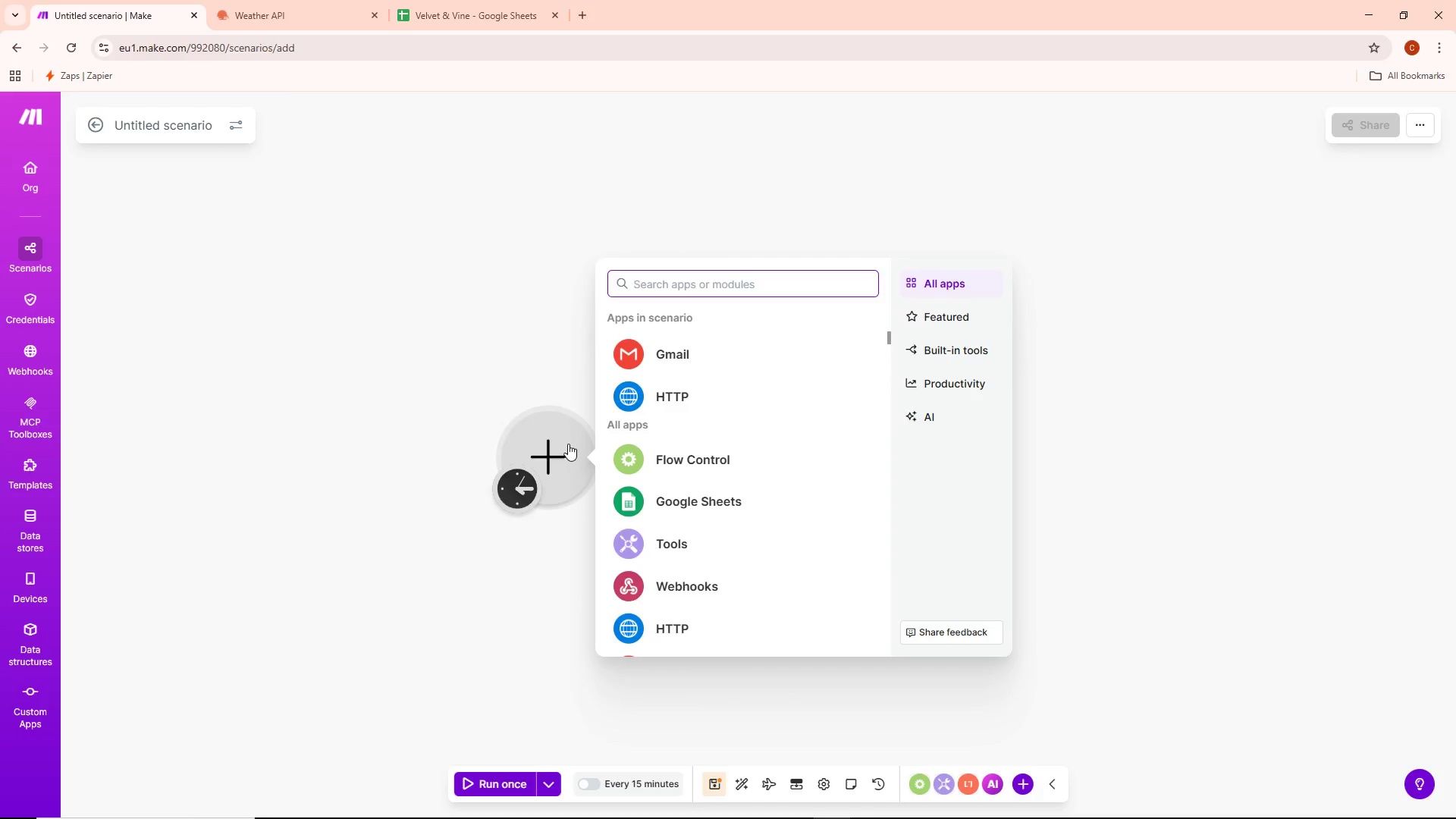 
key(Alt+Tab)